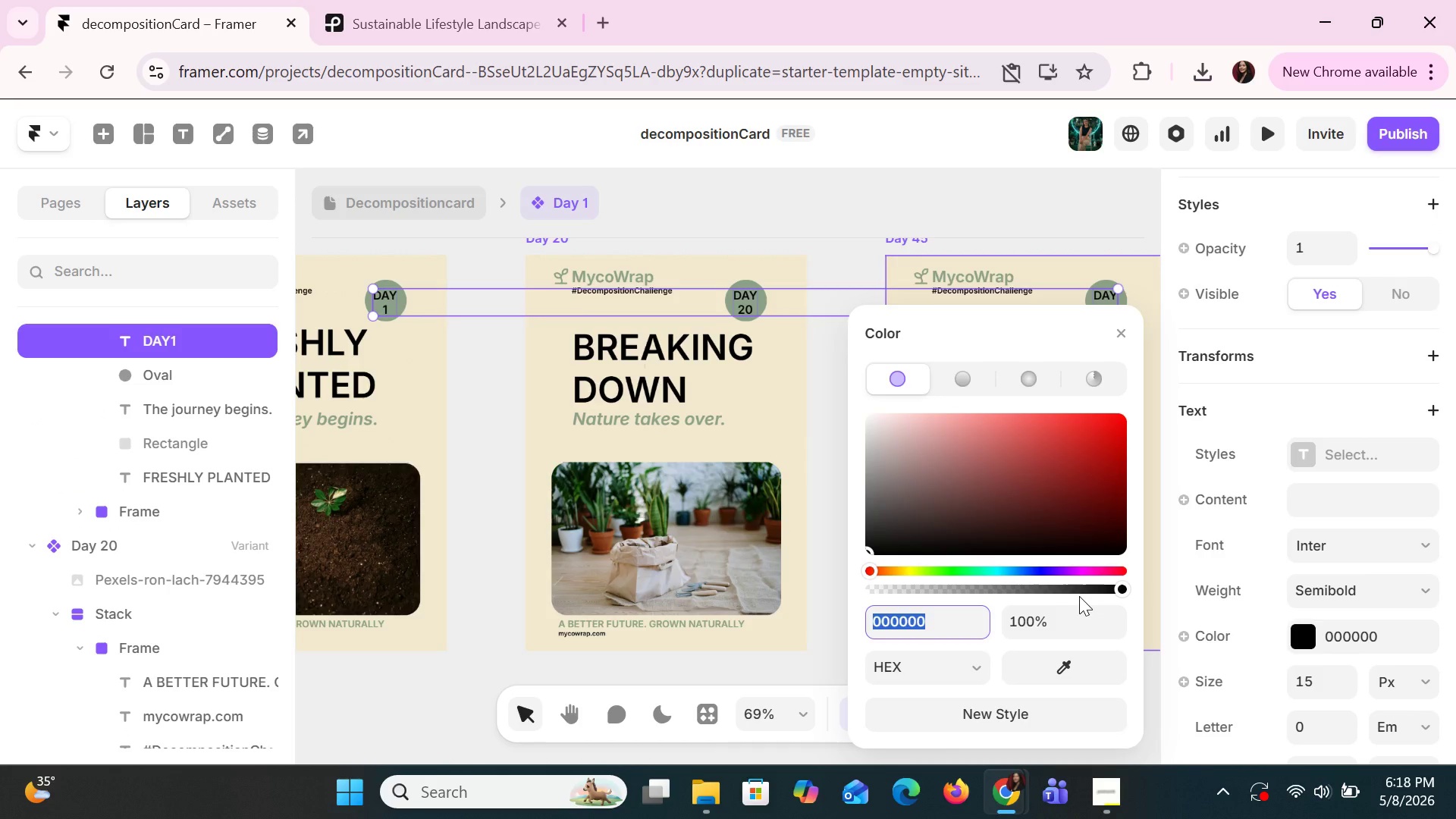 
type(white)
 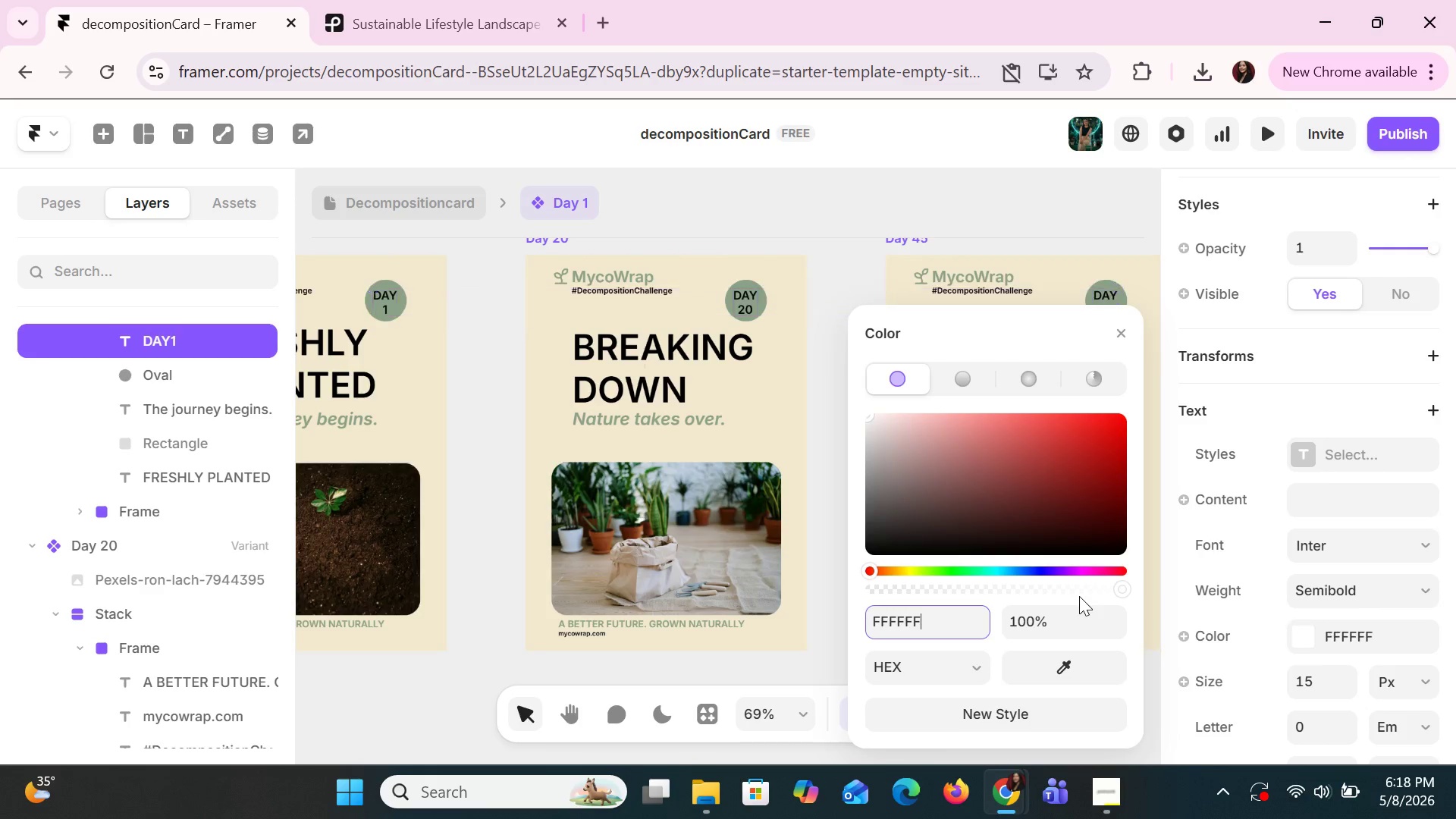 
key(Enter)
 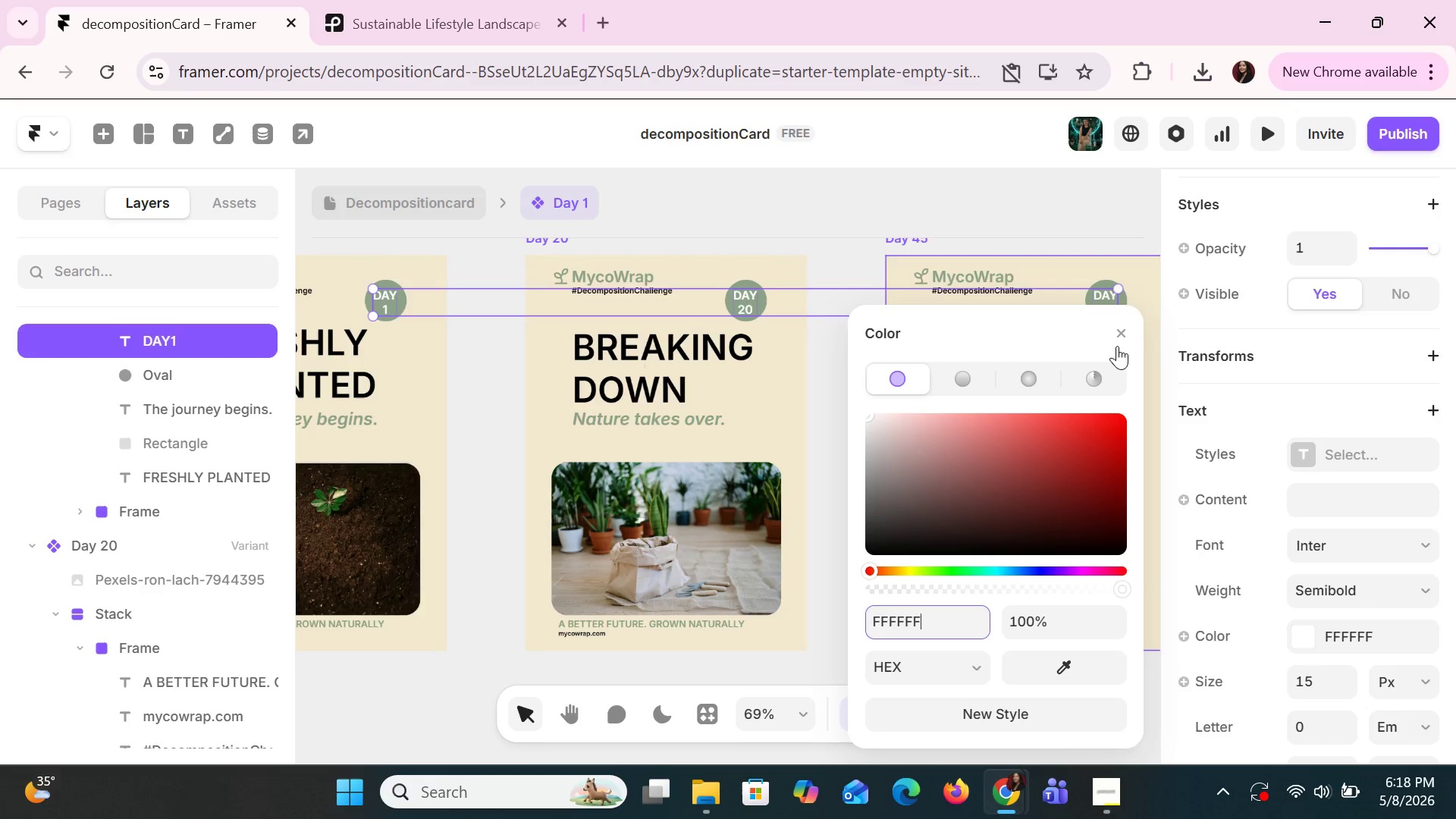 
left_click([1119, 334])
 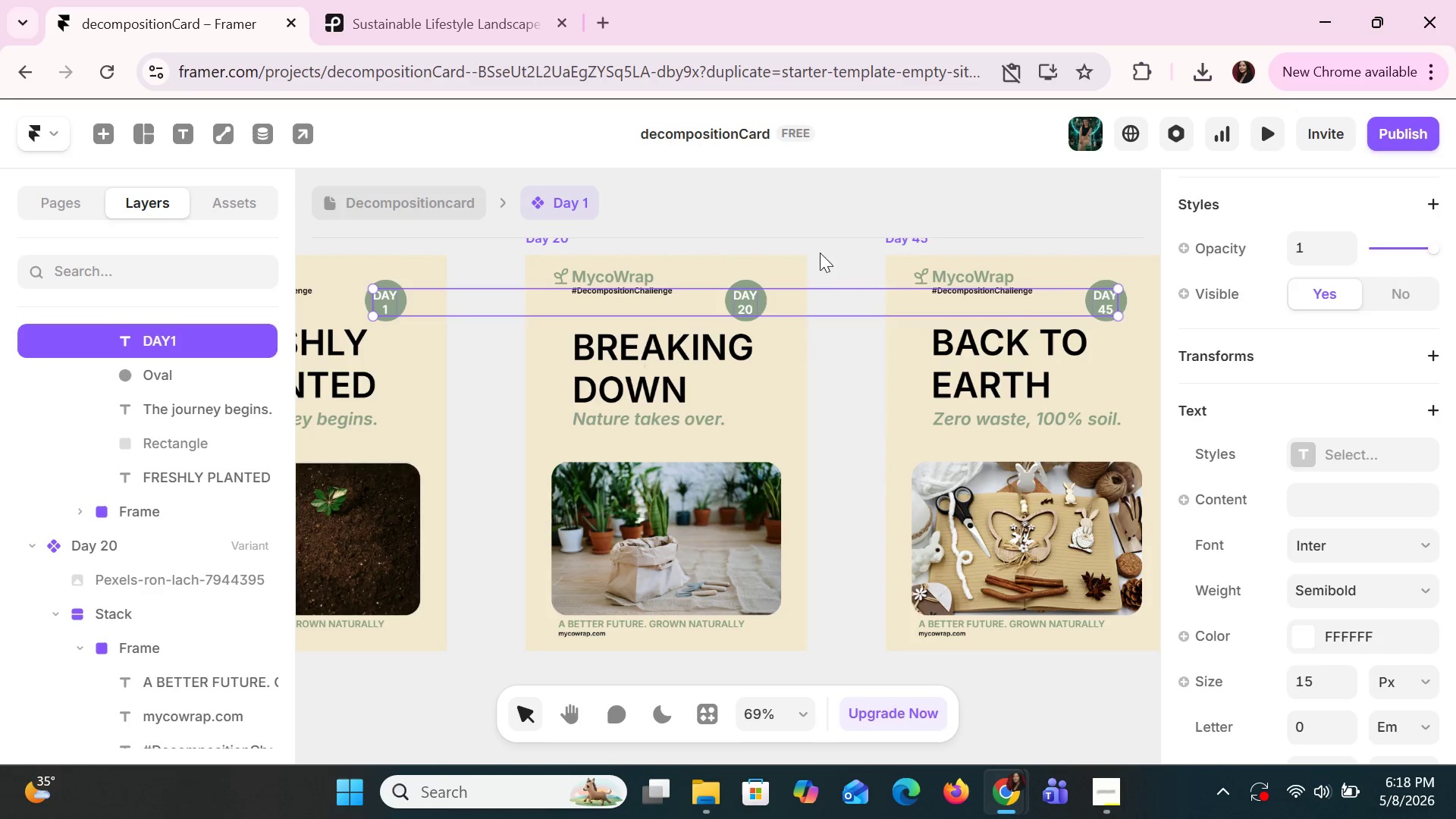 
left_click([830, 238])
 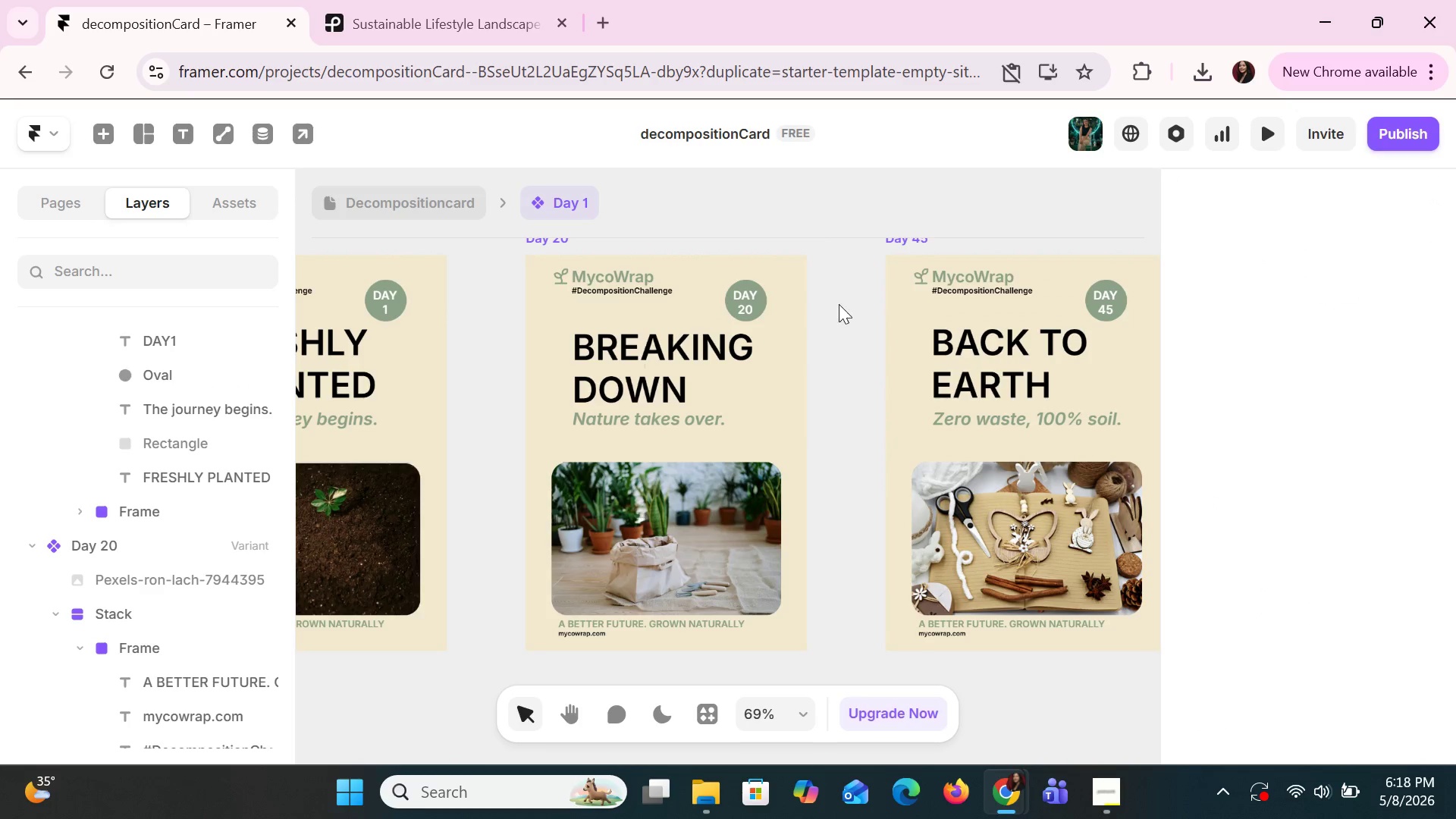 
hold_key(key=ControlLeft, duration=0.77)
scroll: coordinate [837, 353], scroll_direction: down, amount: 2.0
 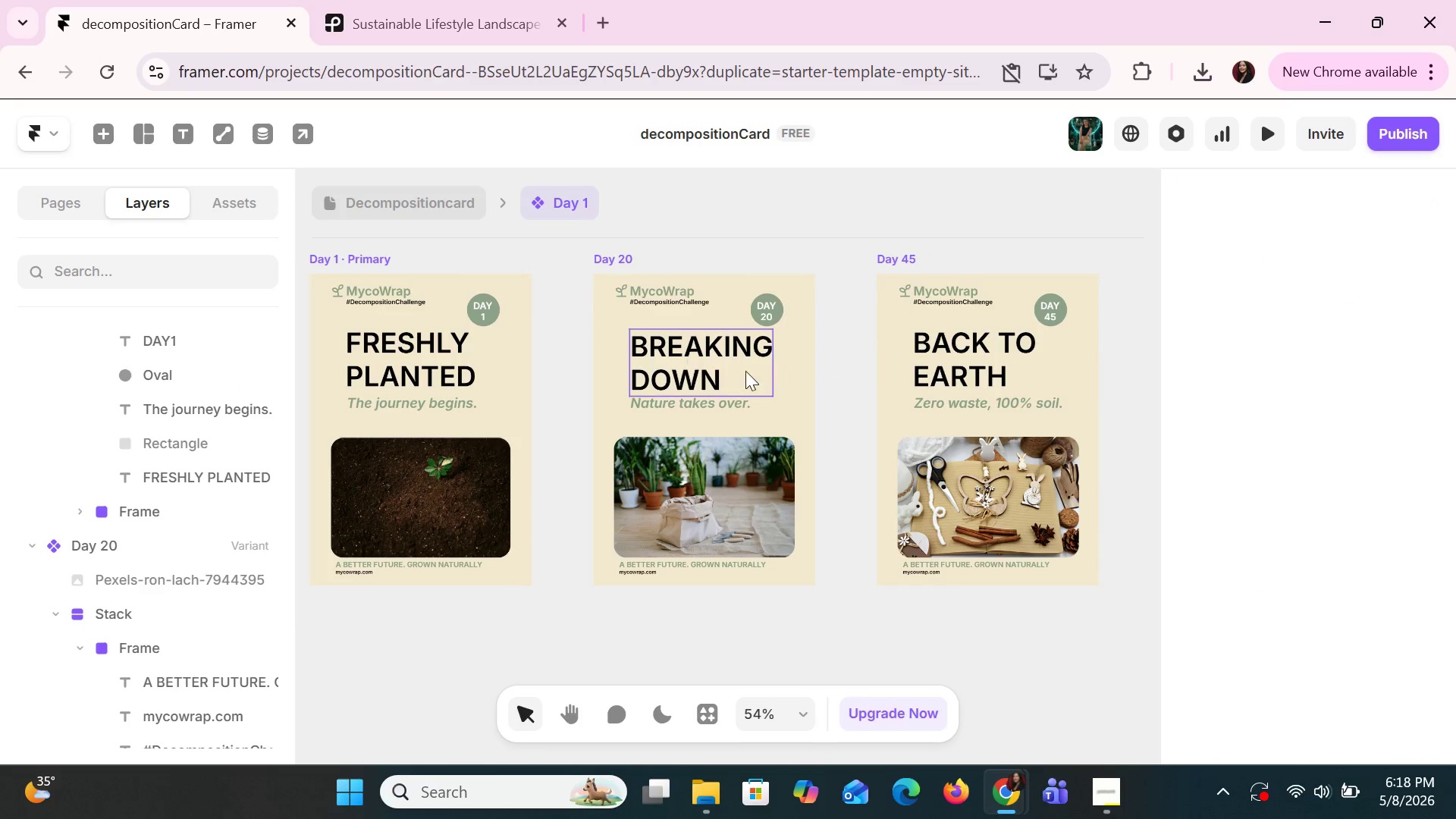 
hold_key(key=ShiftLeft, duration=0.77)
 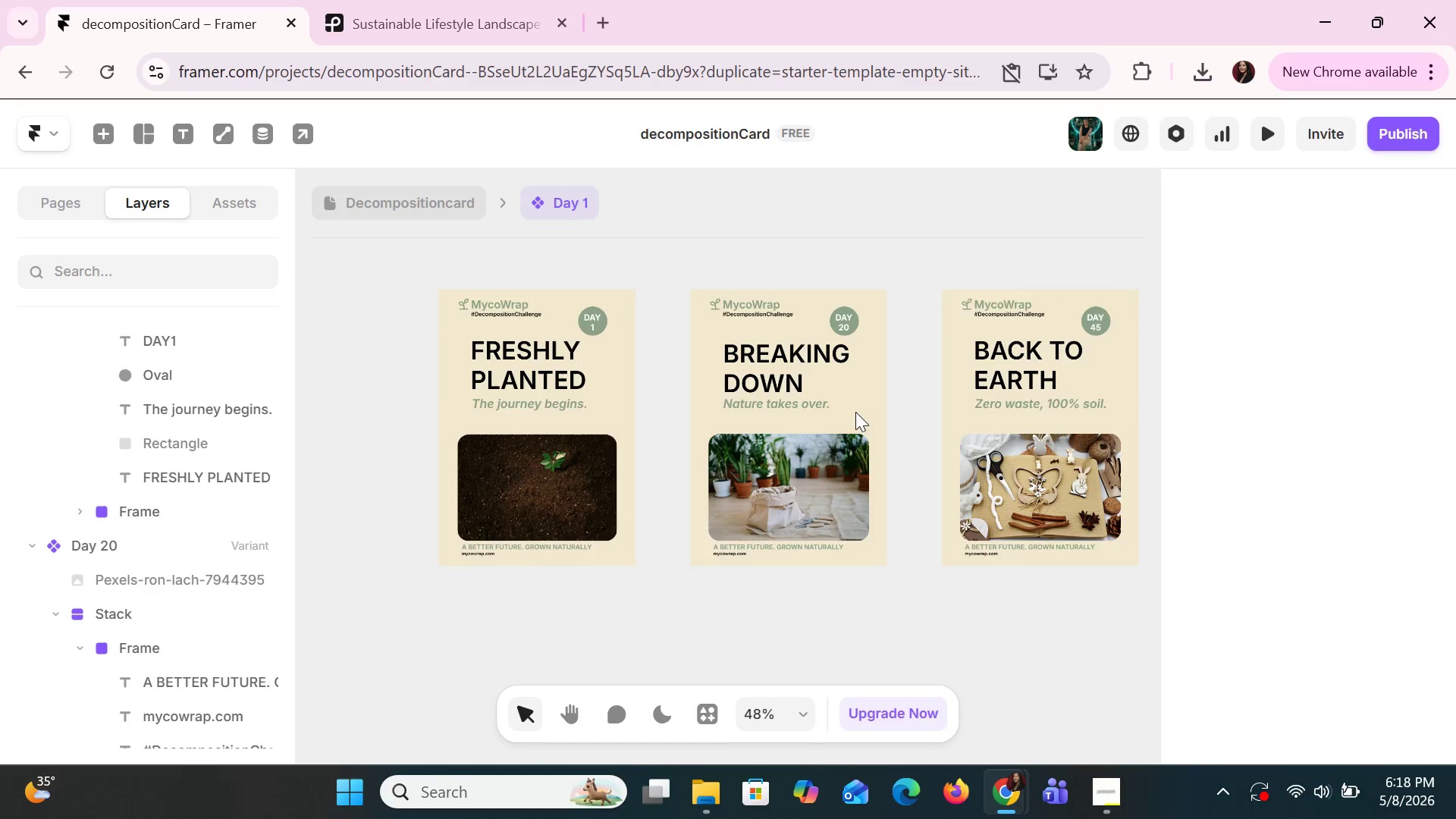 
hold_key(key=ControlLeft, duration=1.5)
 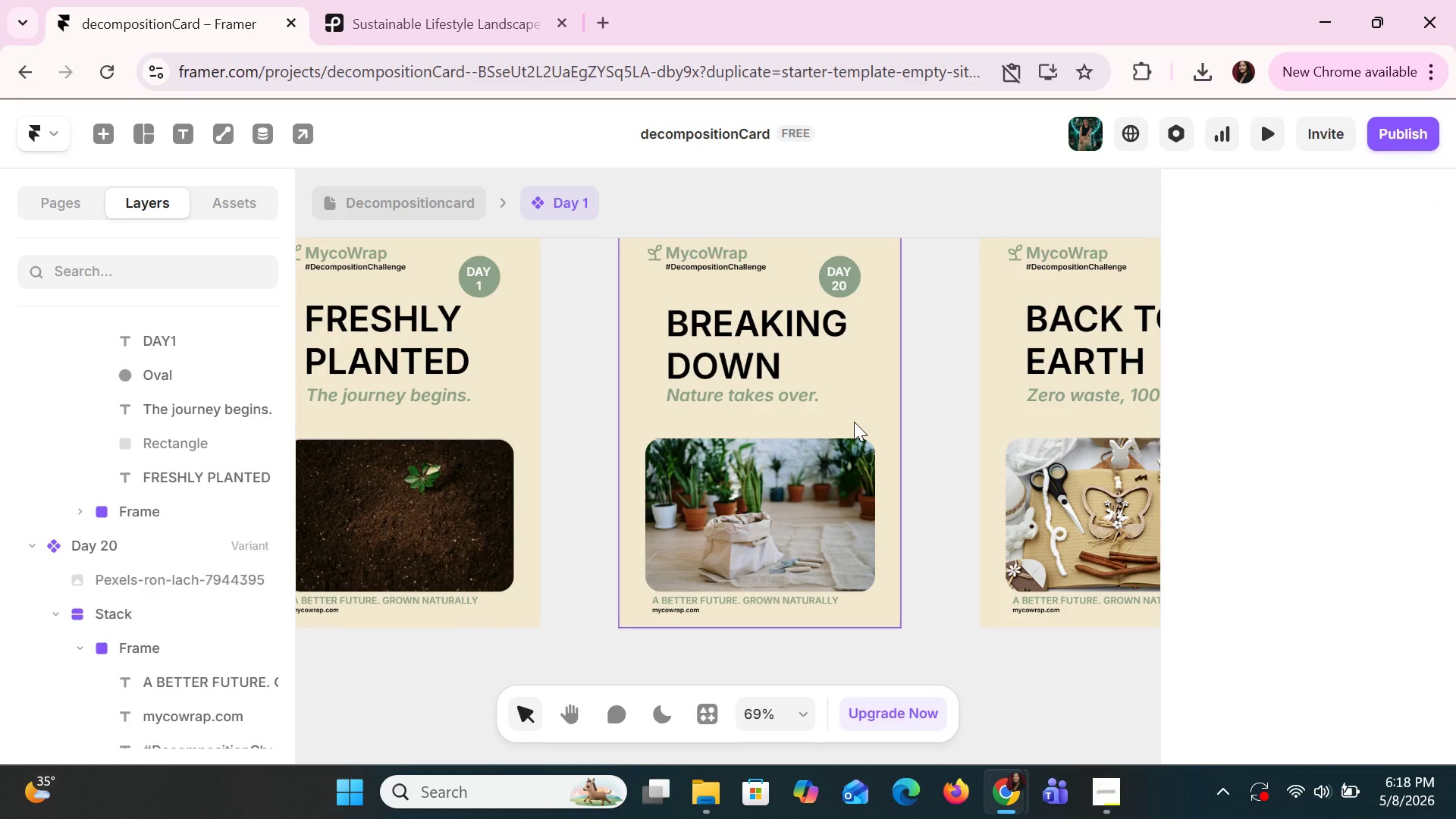 
scroll: coordinate [854, 422], scroll_direction: up, amount: 3.0
 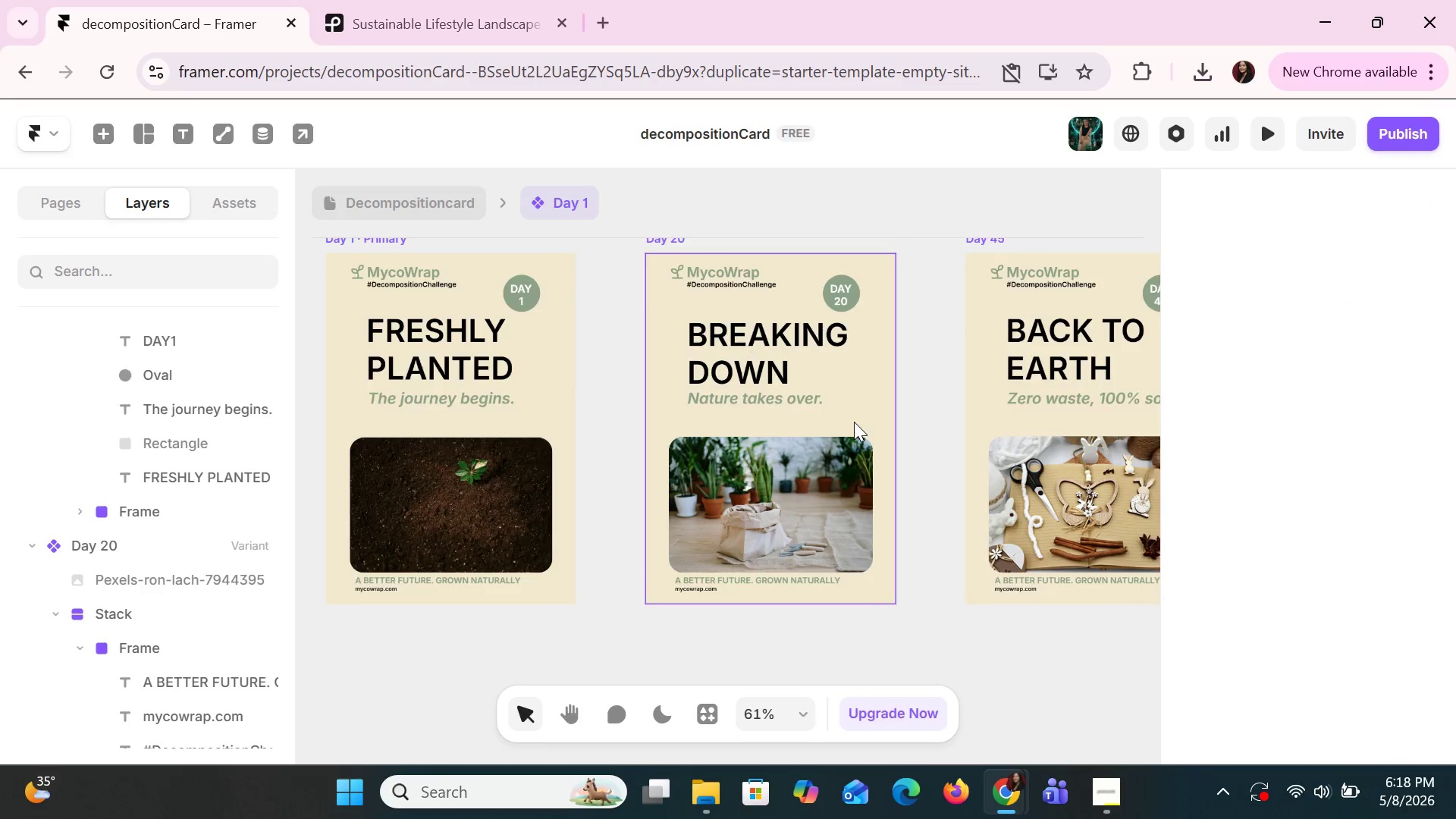 
hold_key(key=ControlLeft, duration=0.48)
 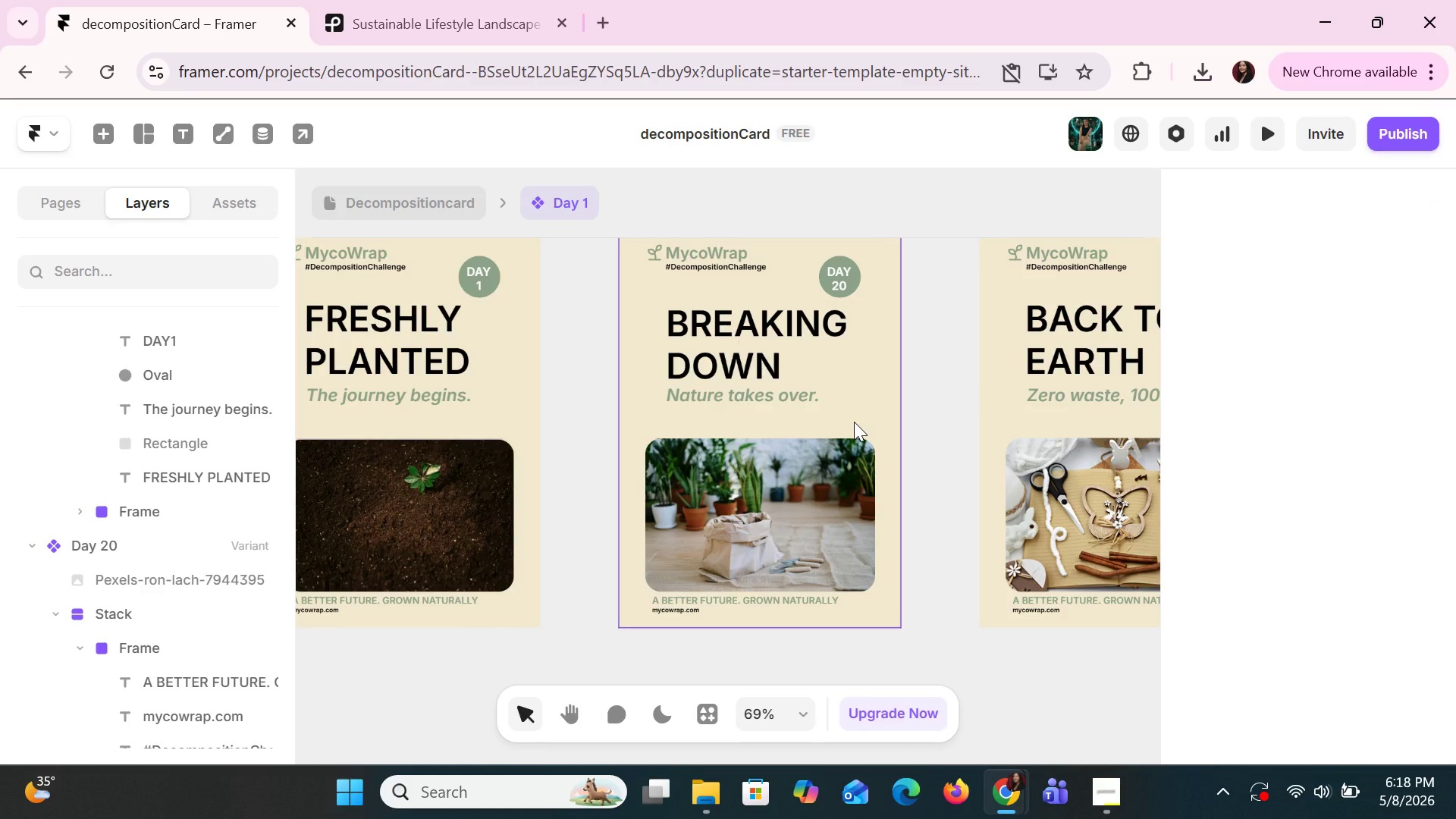 
hold_key(key=ControlLeft, duration=0.55)
scroll: coordinate [854, 422], scroll_direction: down, amount: 1.0
 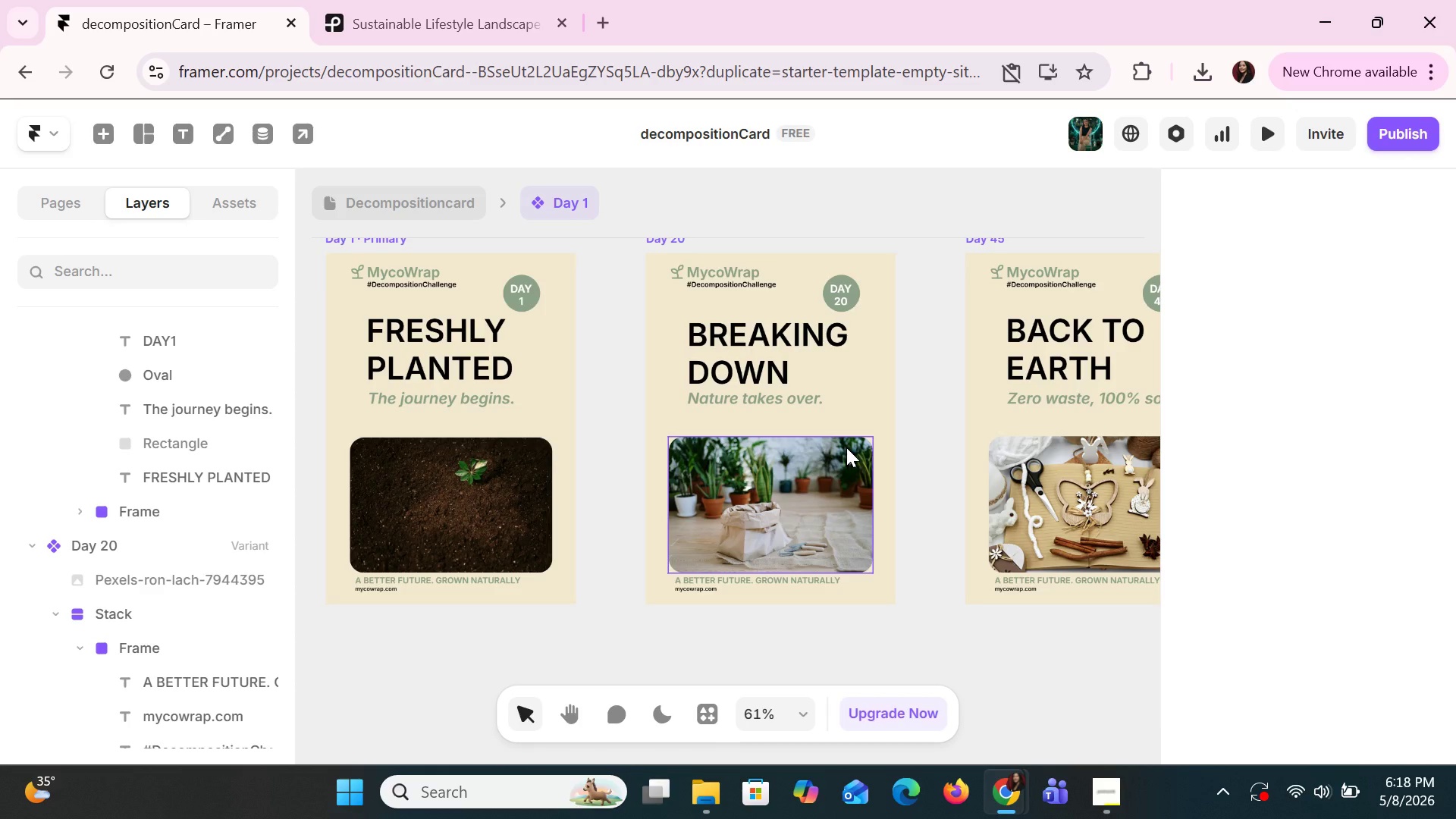 
hold_key(key=ShiftLeft, duration=1.5)
 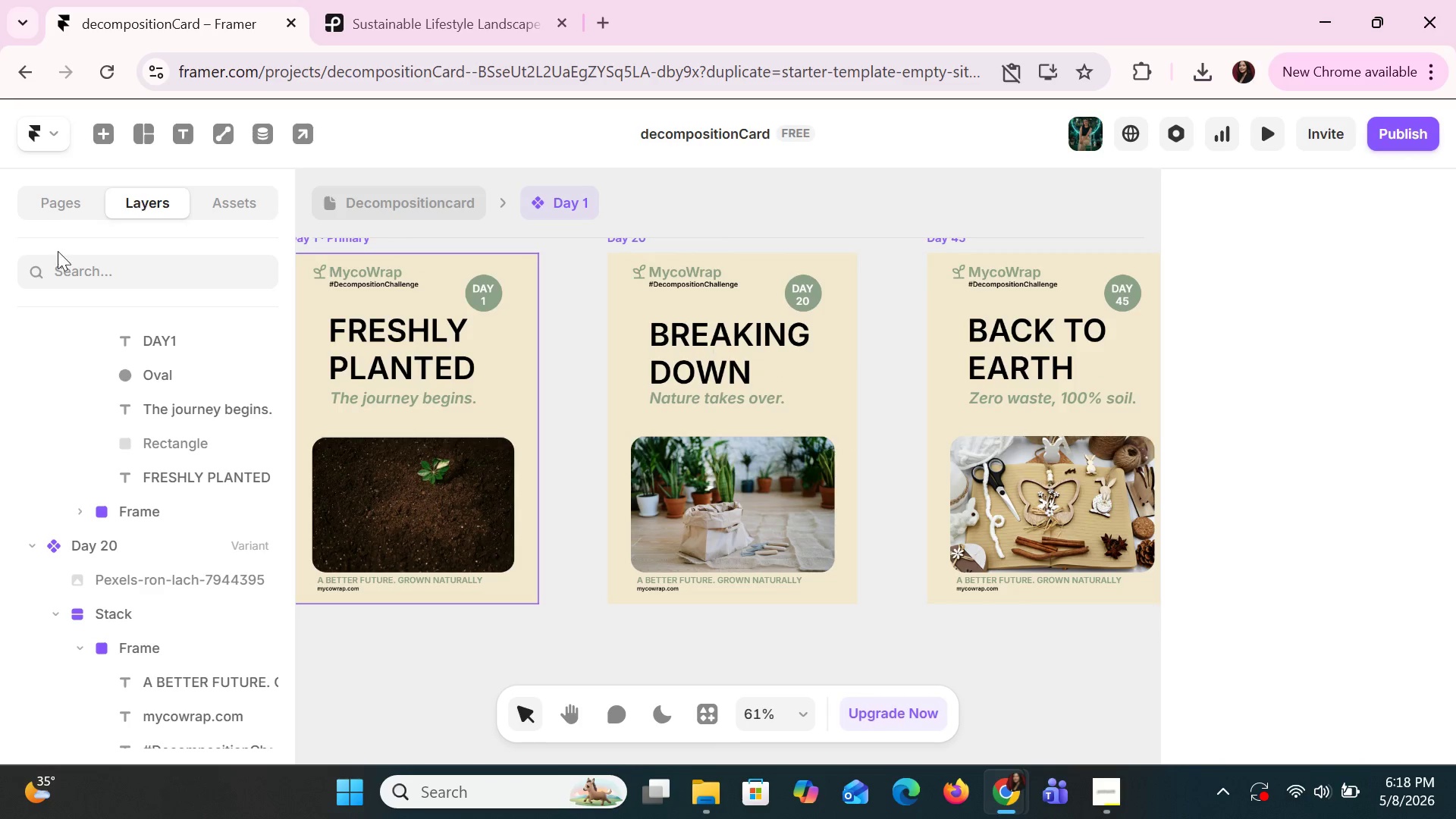 
hold_key(key=ShiftLeft, duration=0.39)
 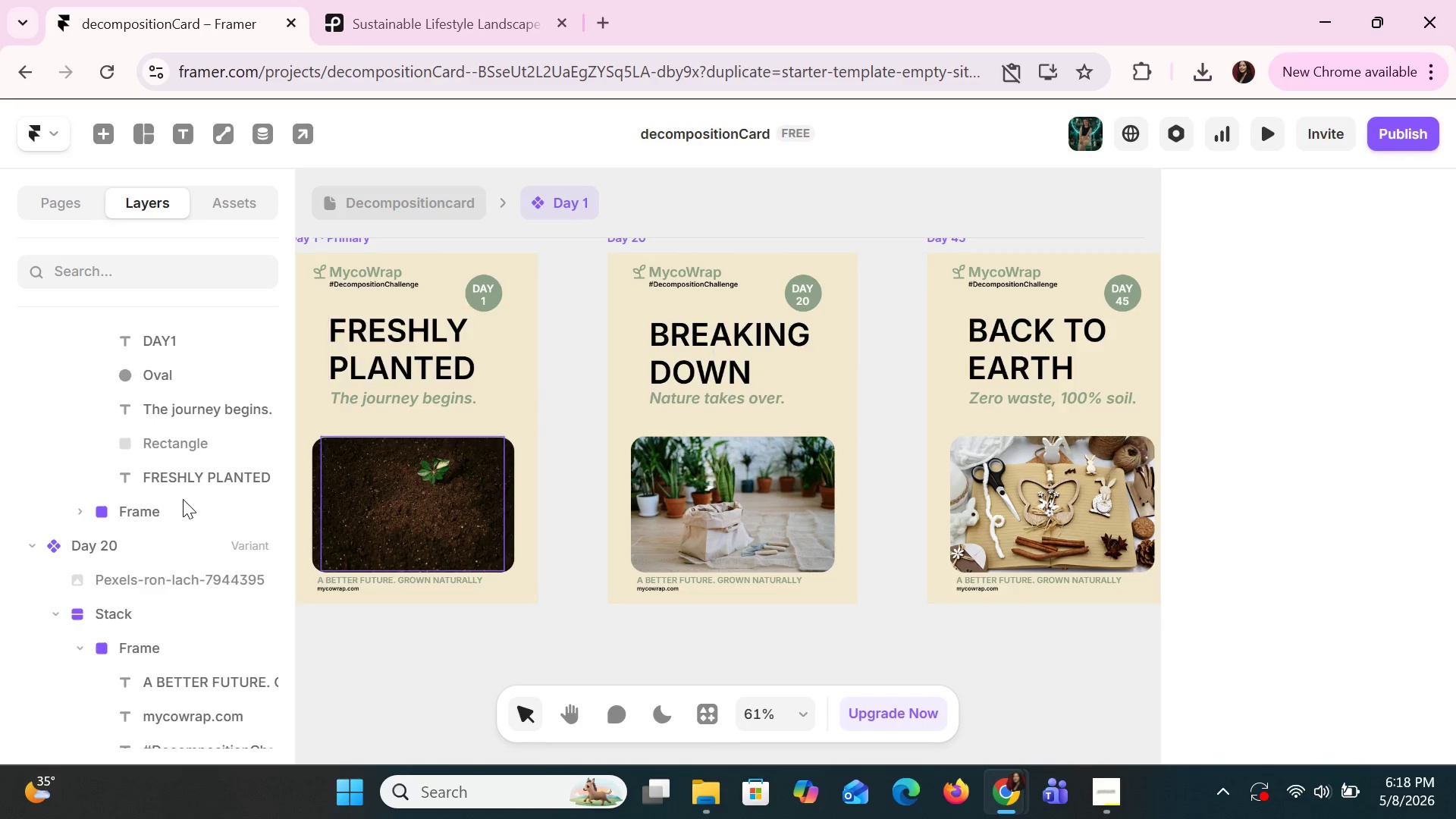 
scroll: coordinate [852, 444], scroll_direction: down, amount: 1.0
 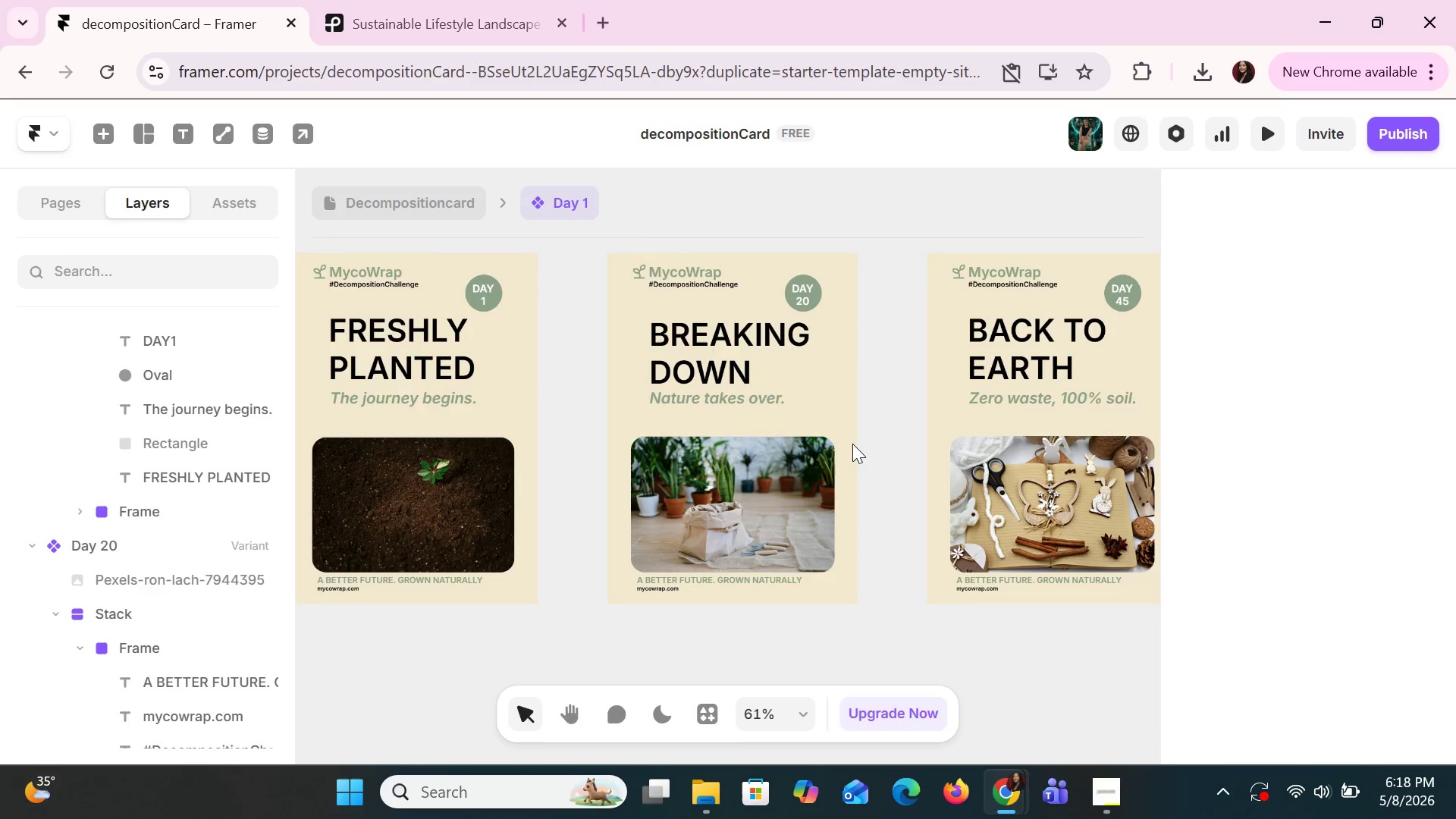 
scroll: coordinate [201, 456], scroll_direction: up, amount: 14.0
 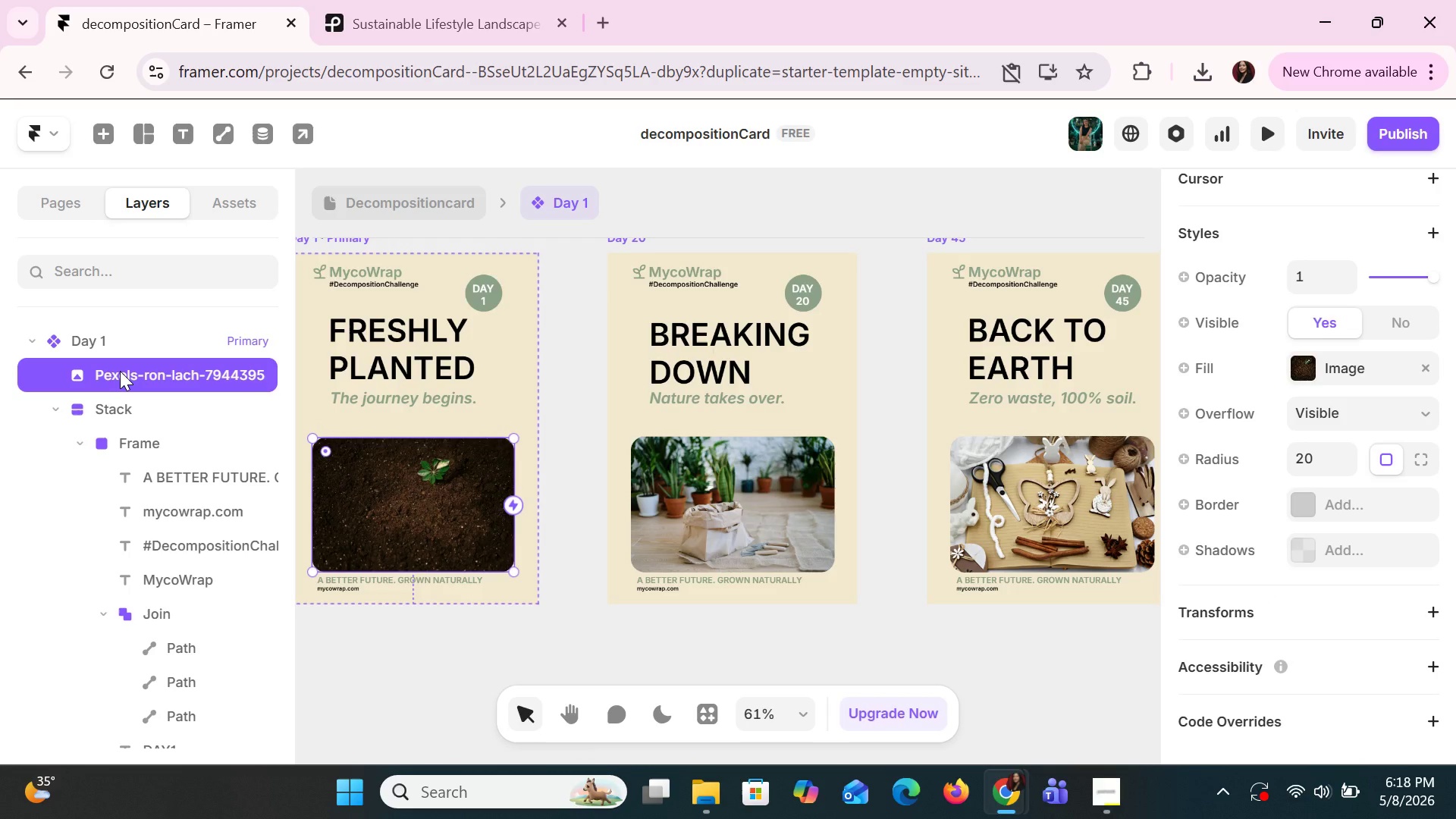 
left_click([120, 371])
 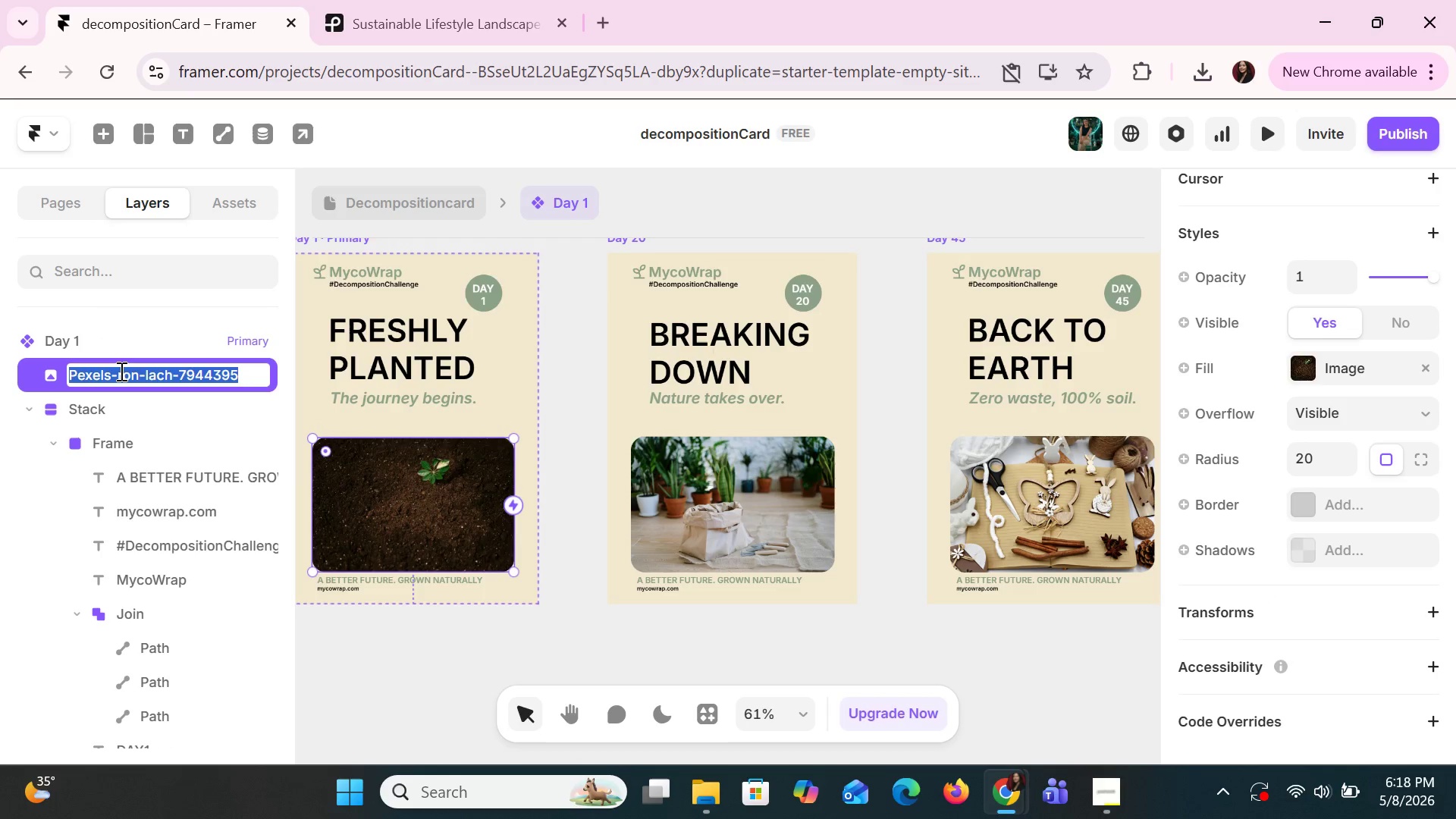 
double_click([120, 371])
 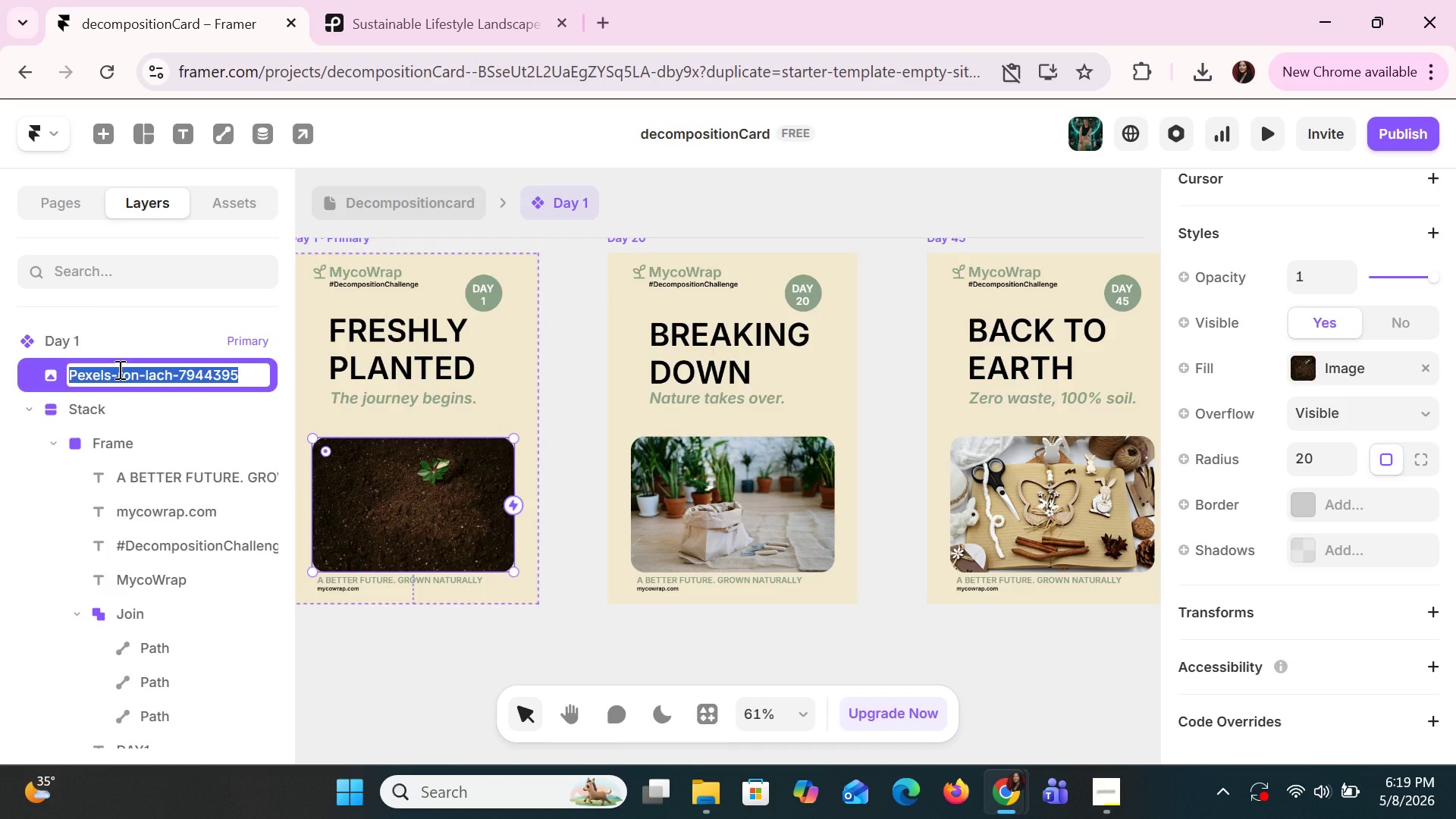 
key(Alt+AltLeft)
 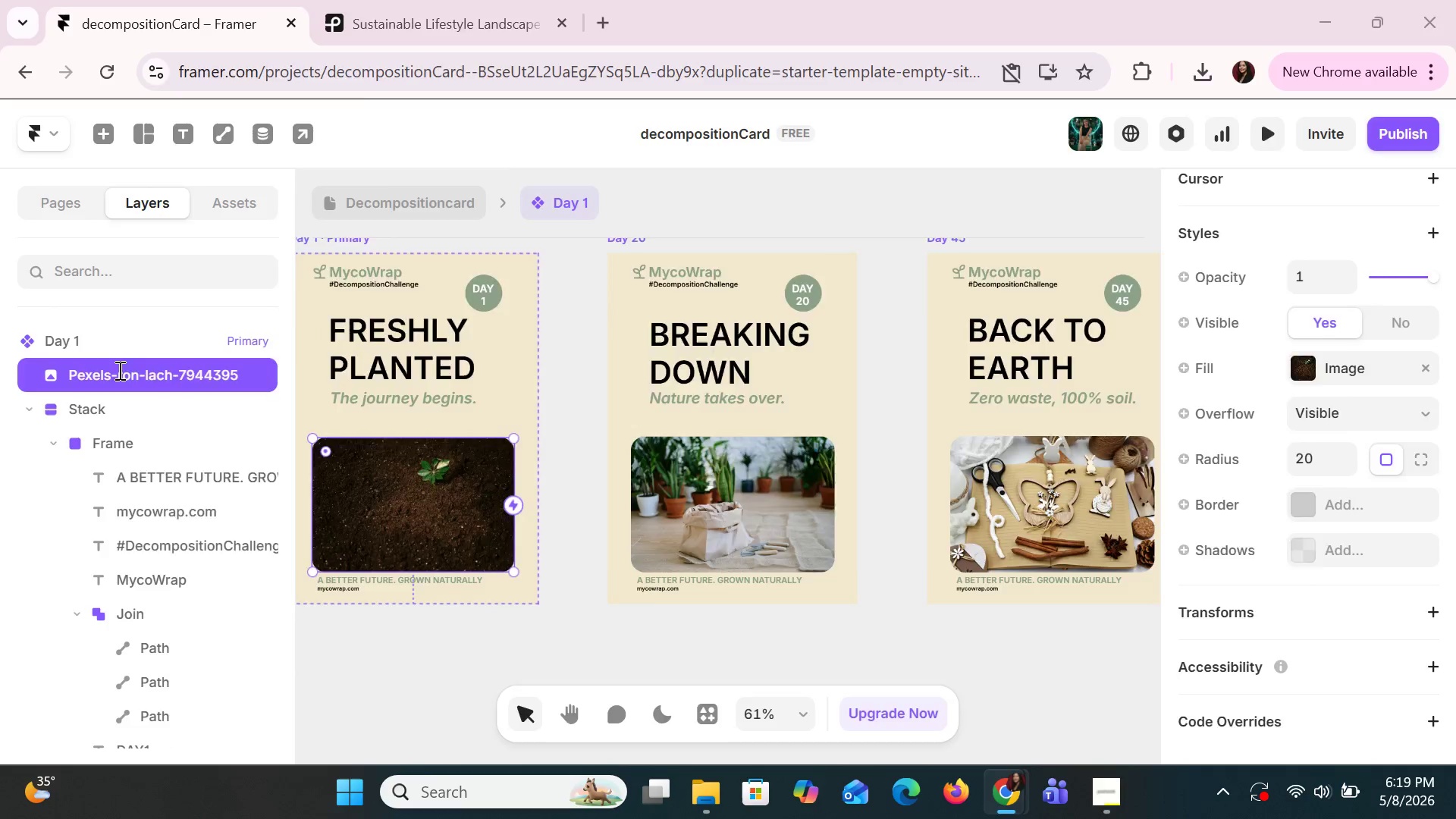 
key(Alt+Tab)